 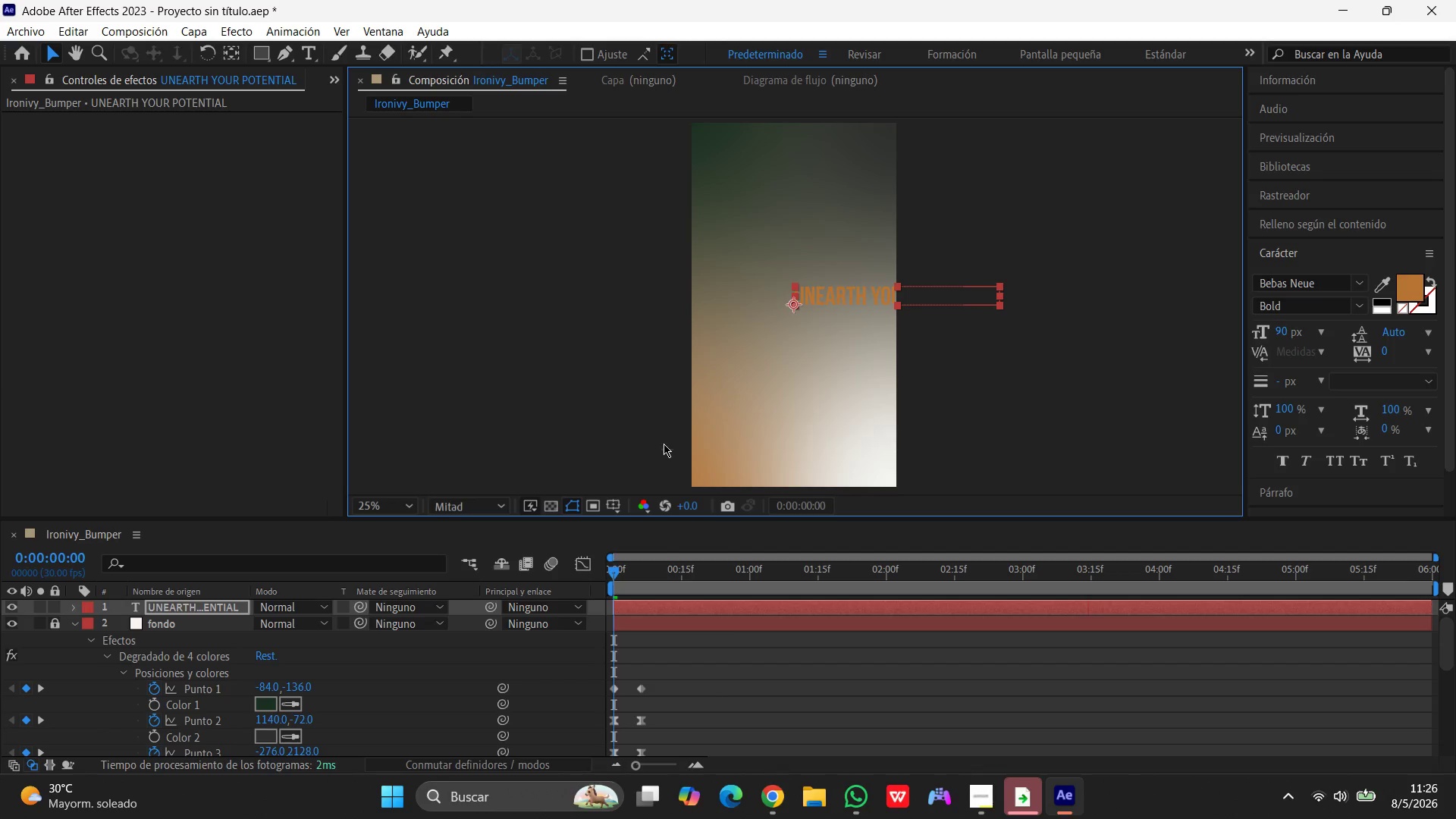 
left_click_drag(start_coordinate=[861, 292], to_coordinate=[758, 294])
 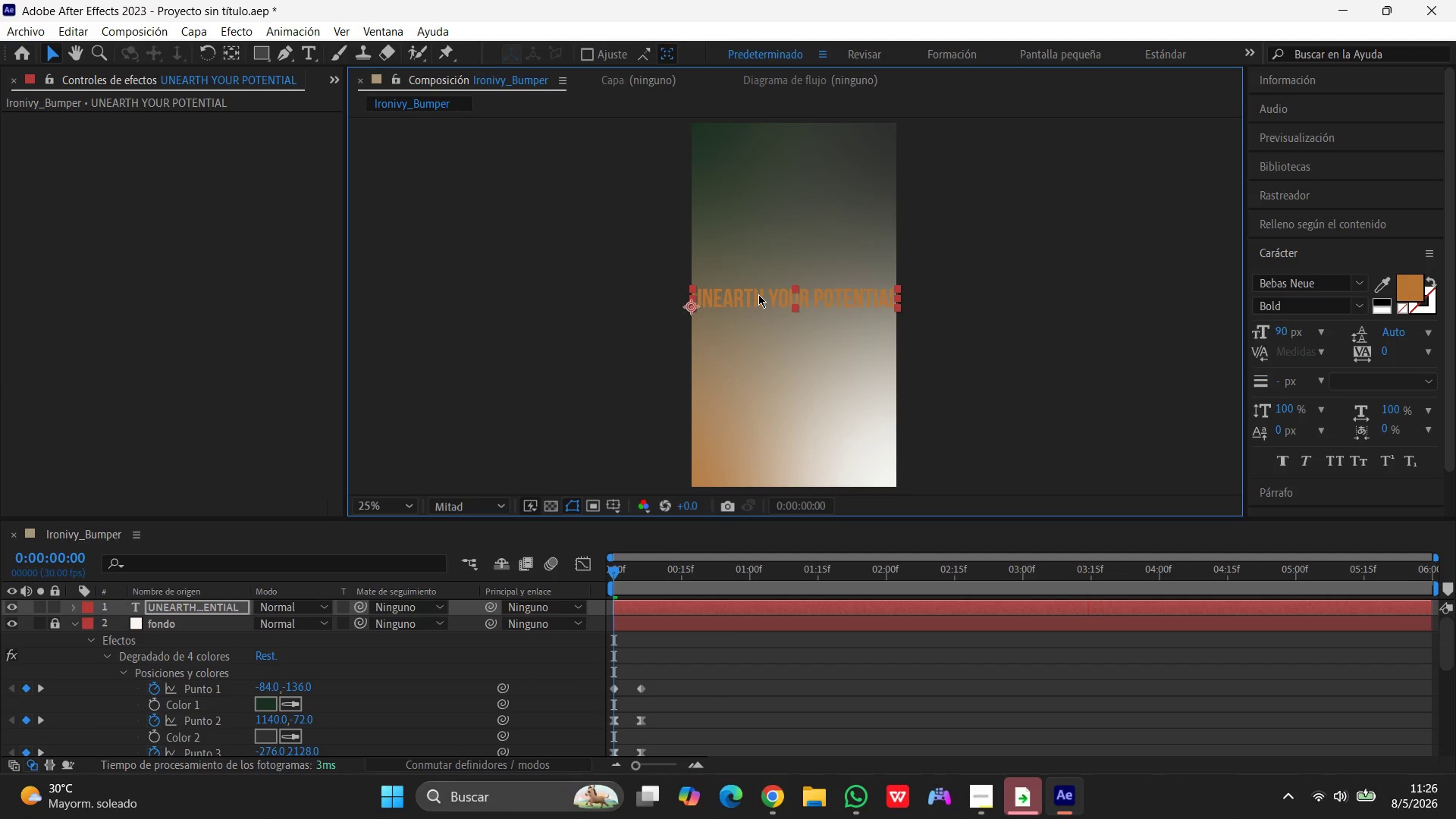 
key(Control+Z)
 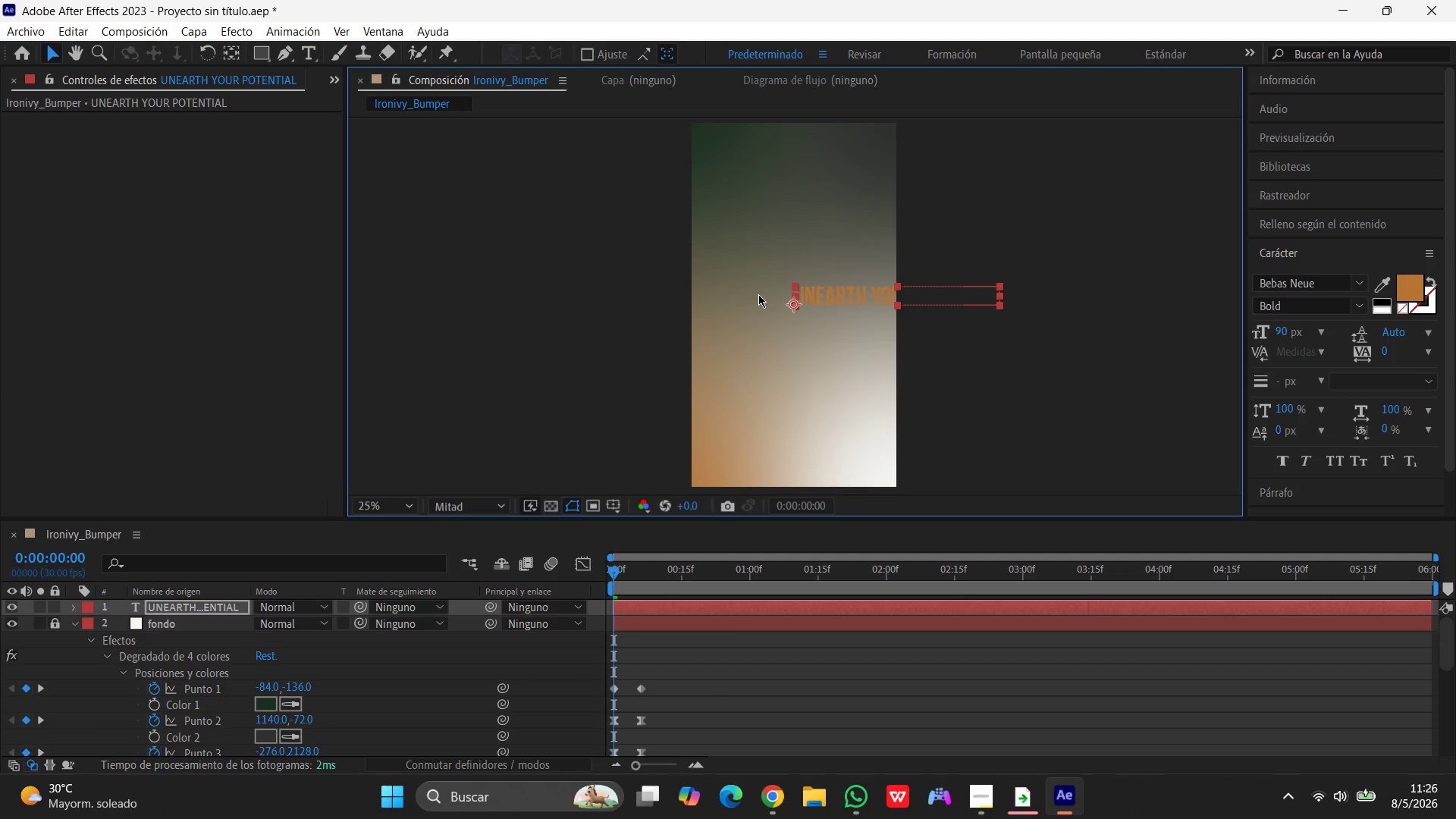 
key(Control+Z)
 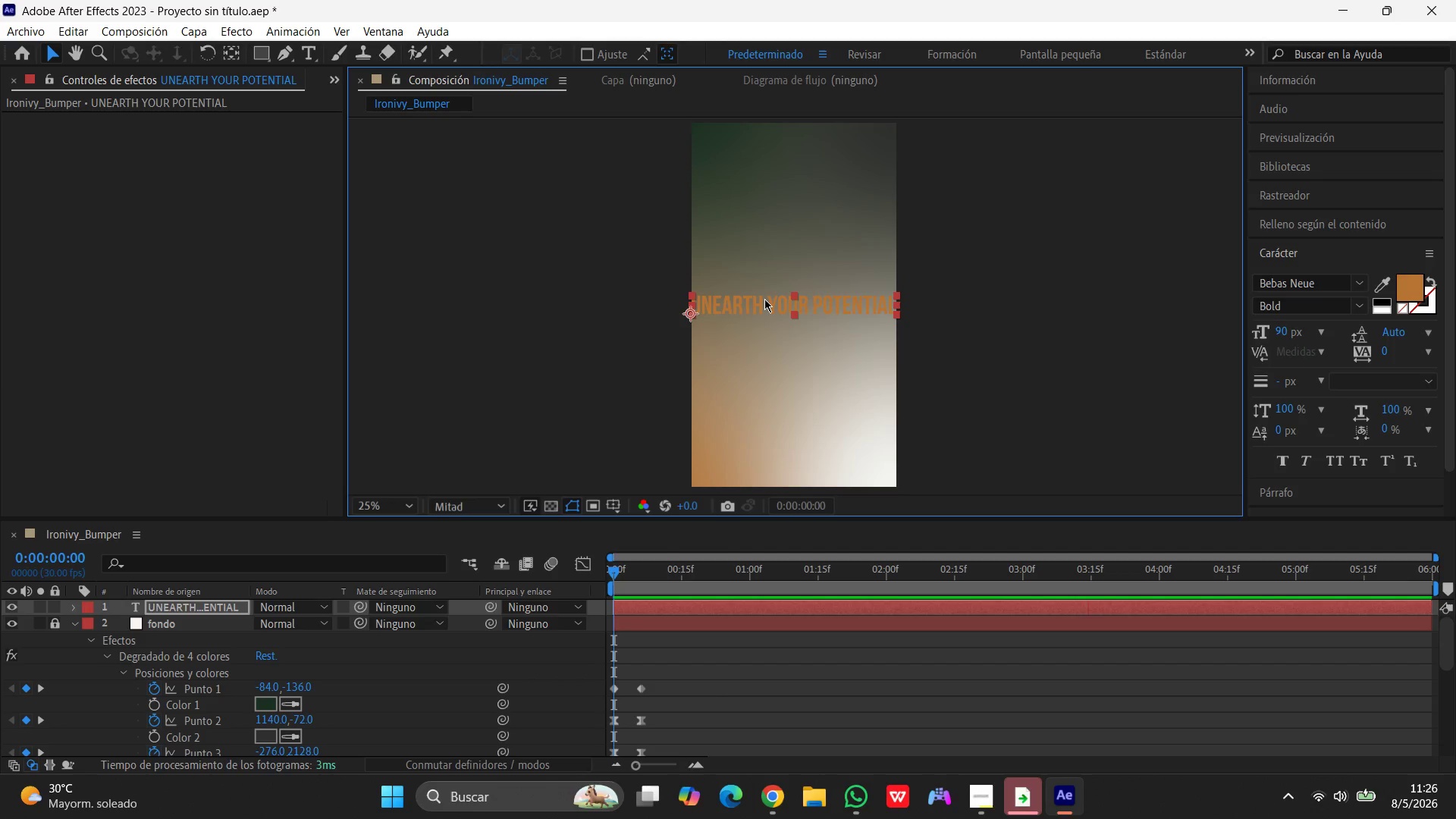 
key(Control+Z)
 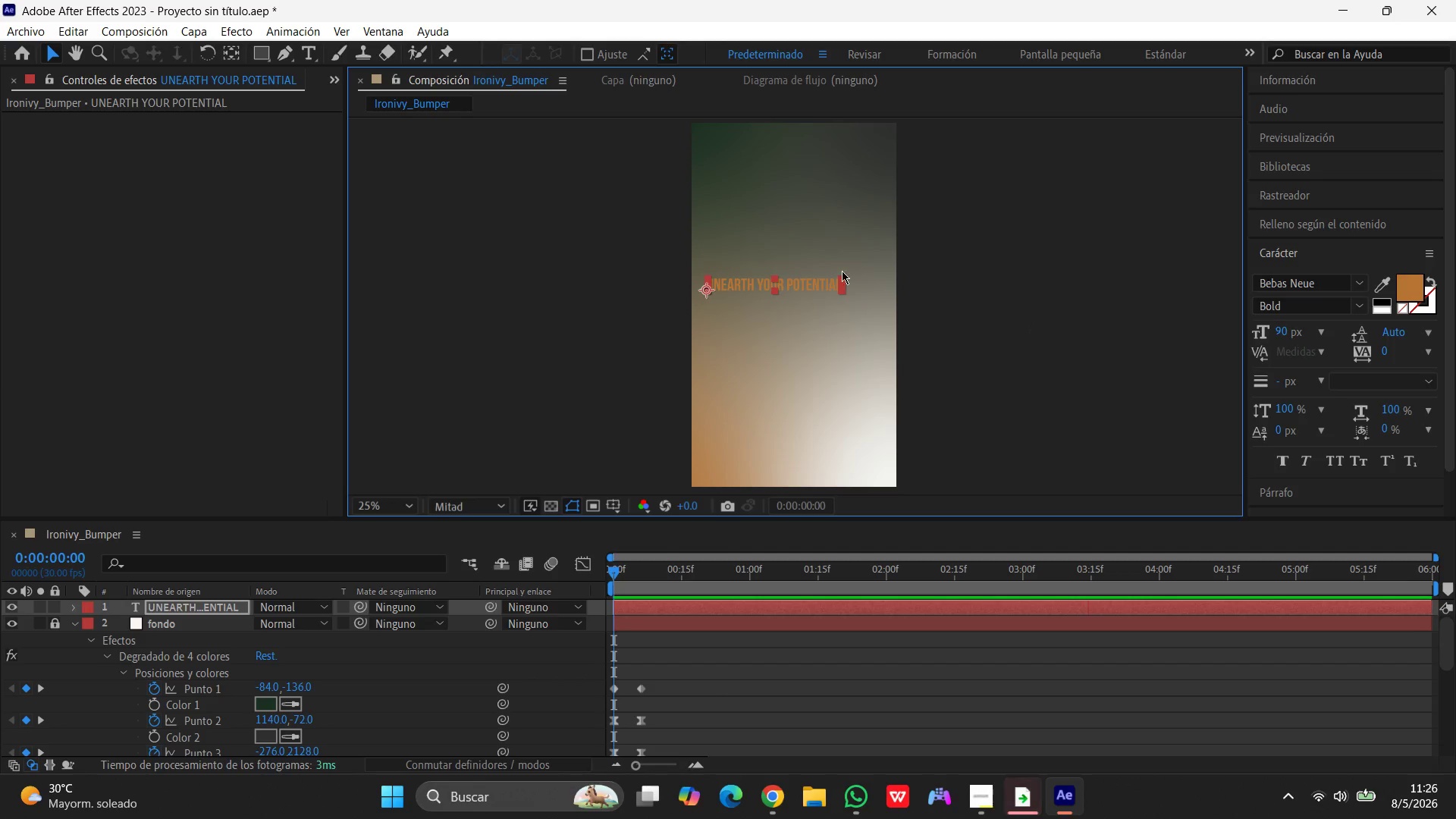 
left_click_drag(start_coordinate=[820, 282], to_coordinate=[833, 300])
 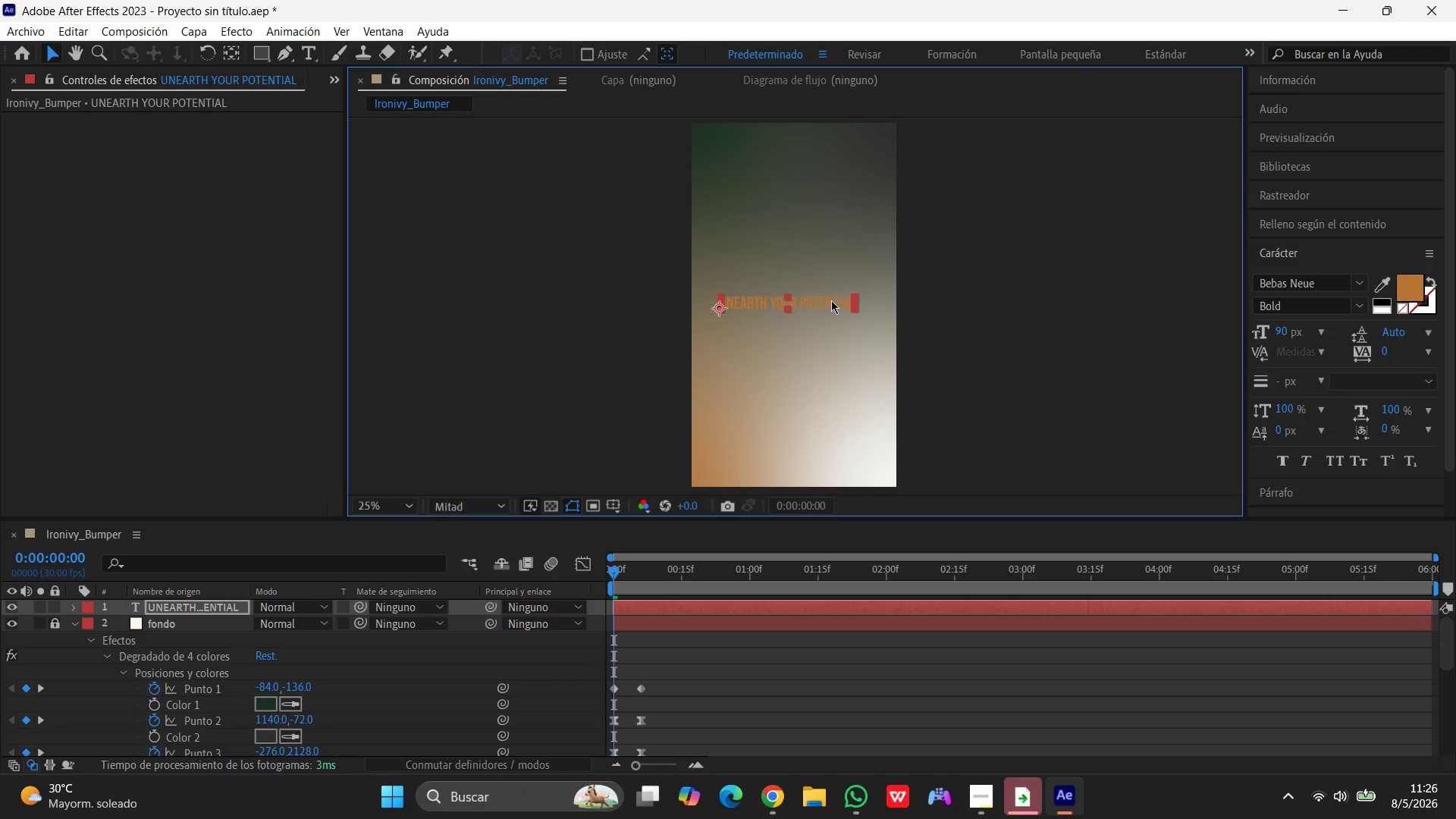 
wait(5.41)
 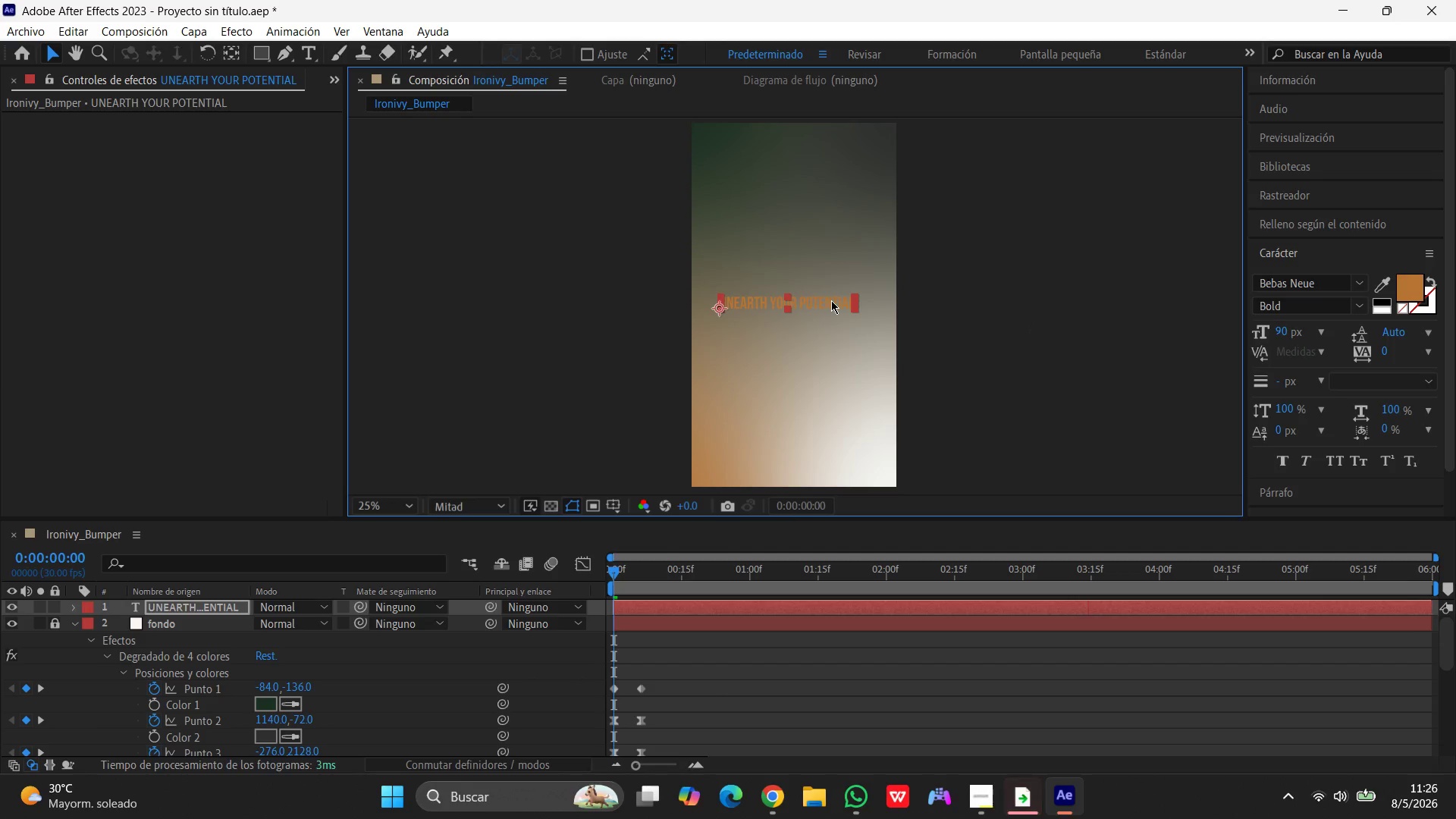 
left_click([1276, 331])
 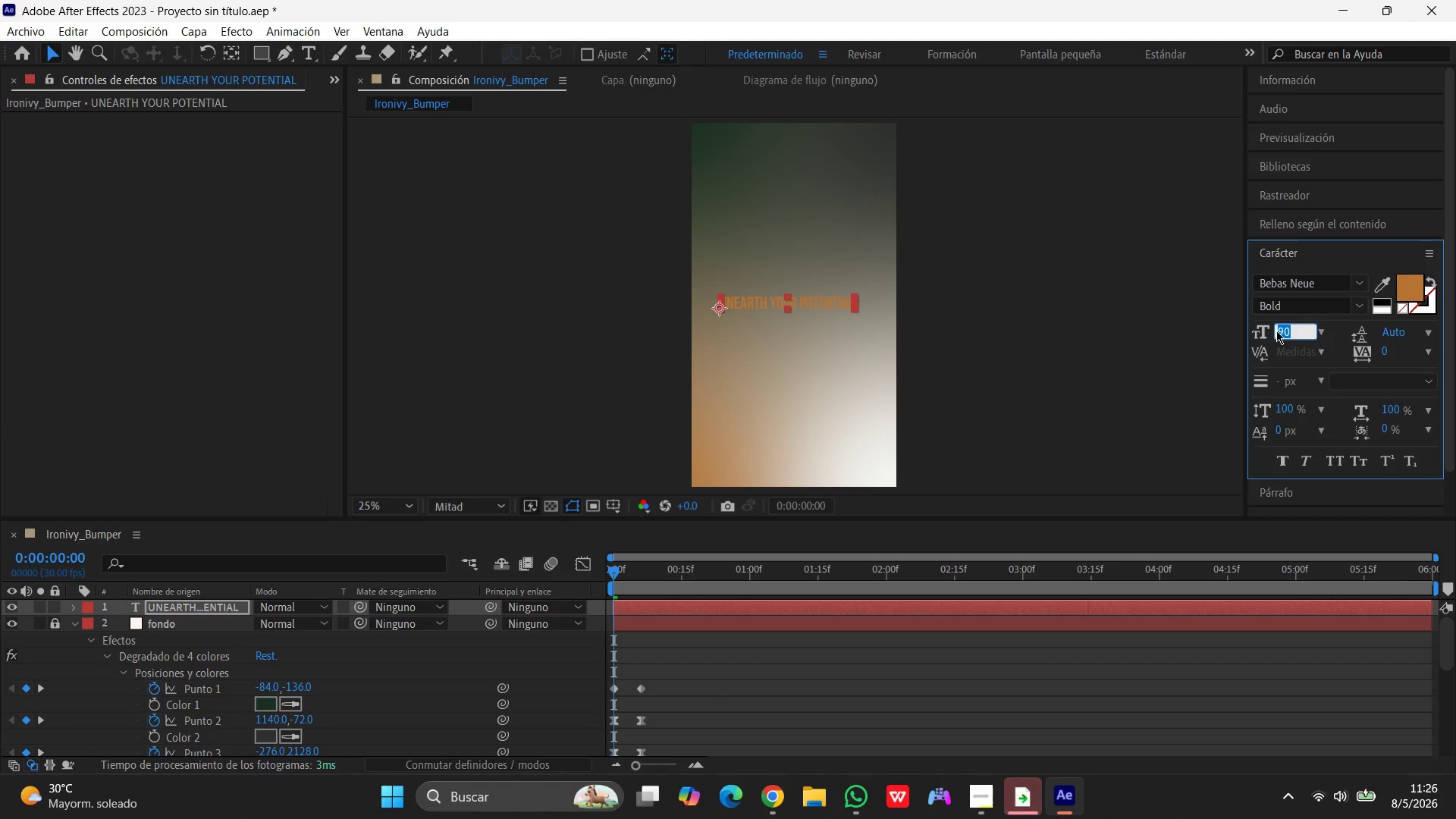 
key(Numpad1)
 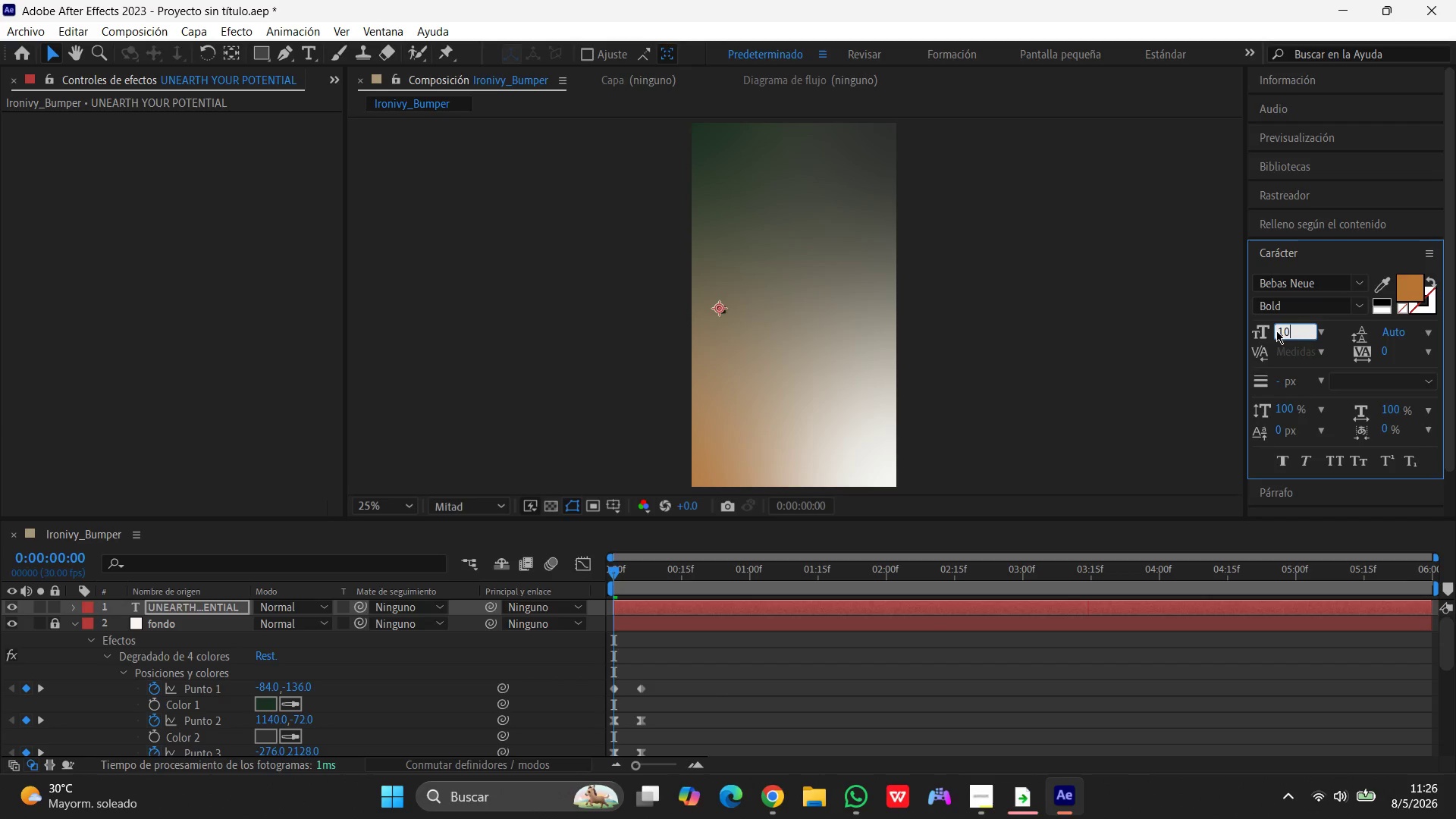 
key(Numpad0)
 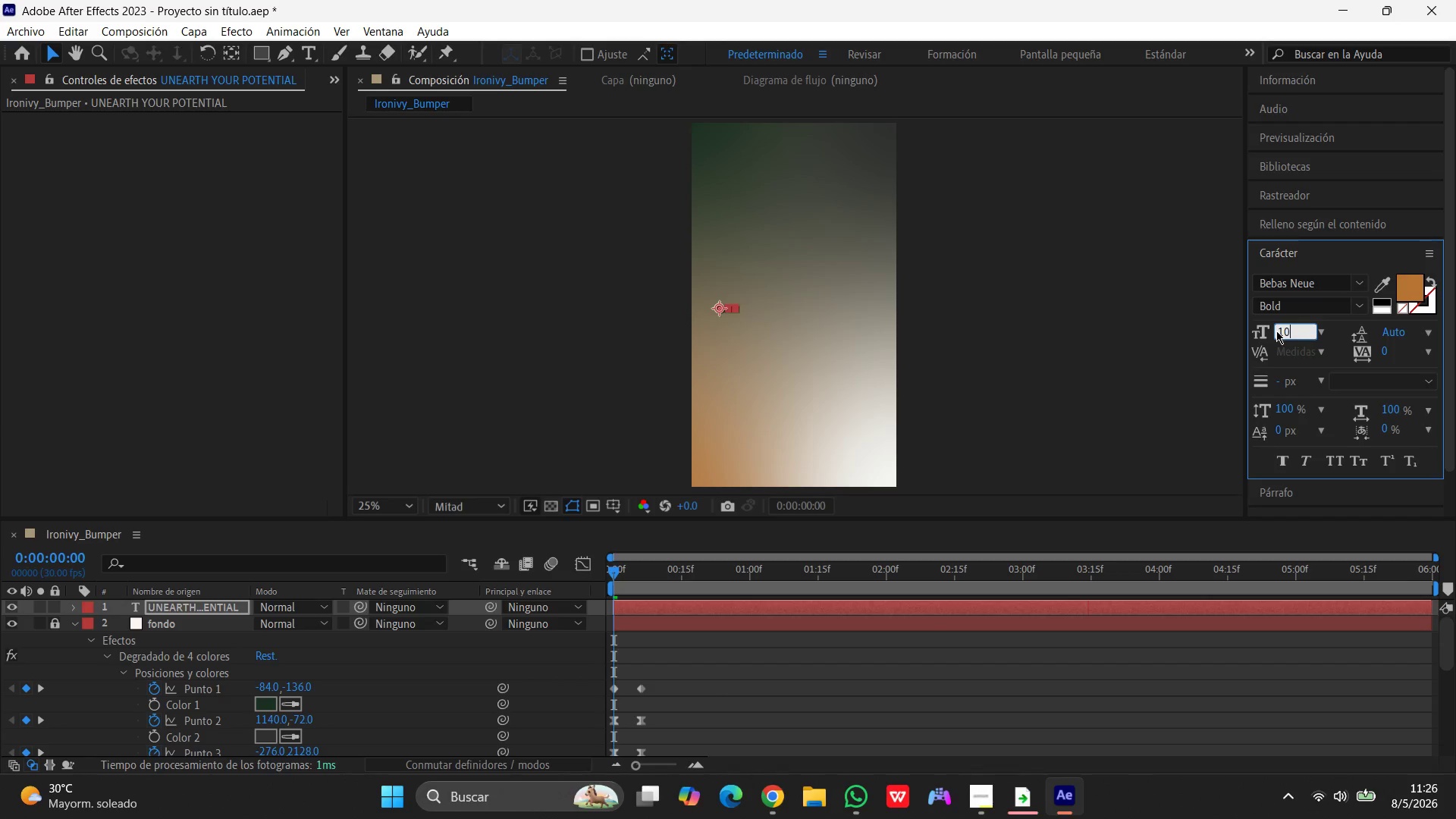 
key(Numpad0)
 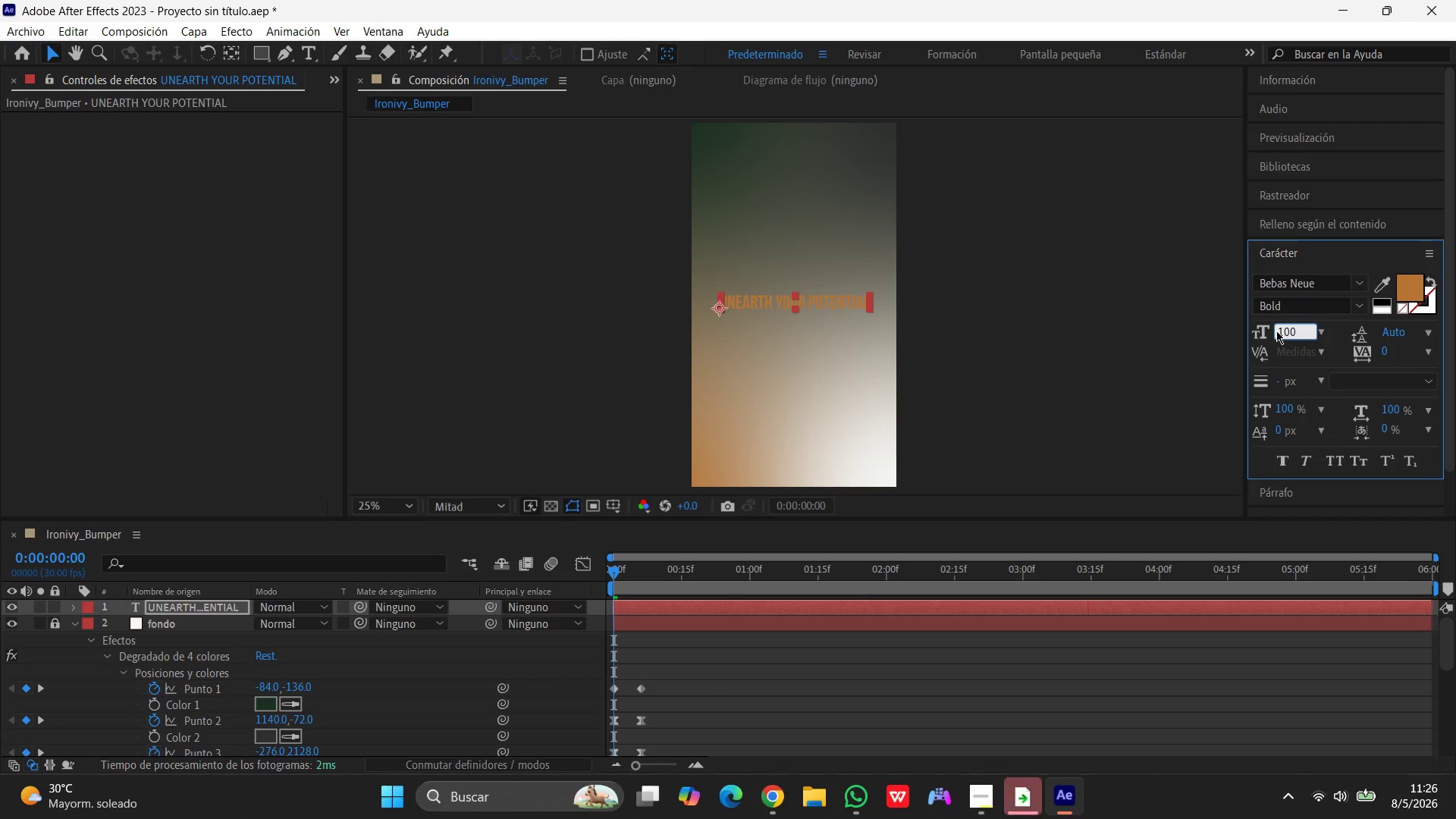 
key(Backspace)
 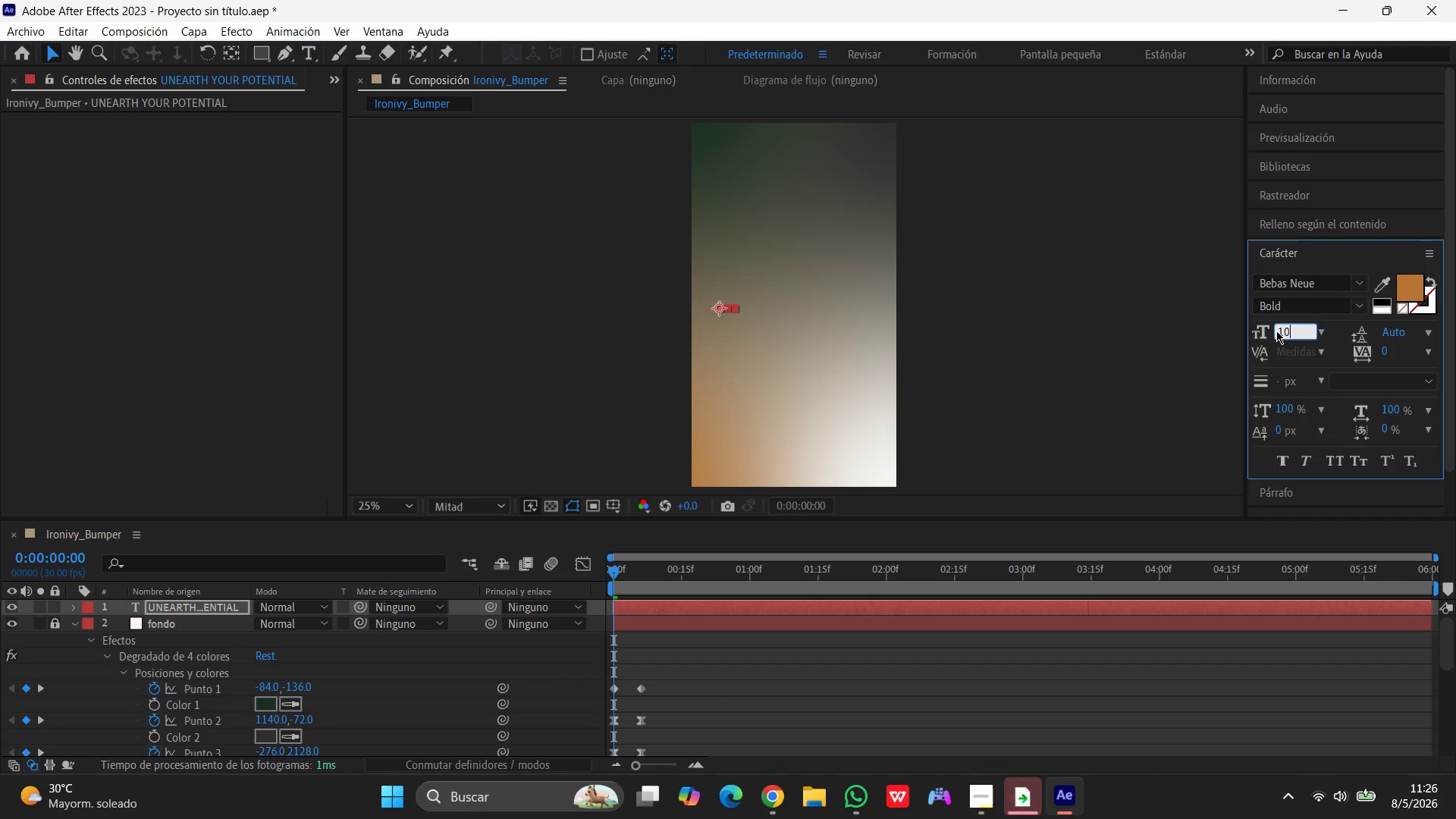 
key(Backspace)
 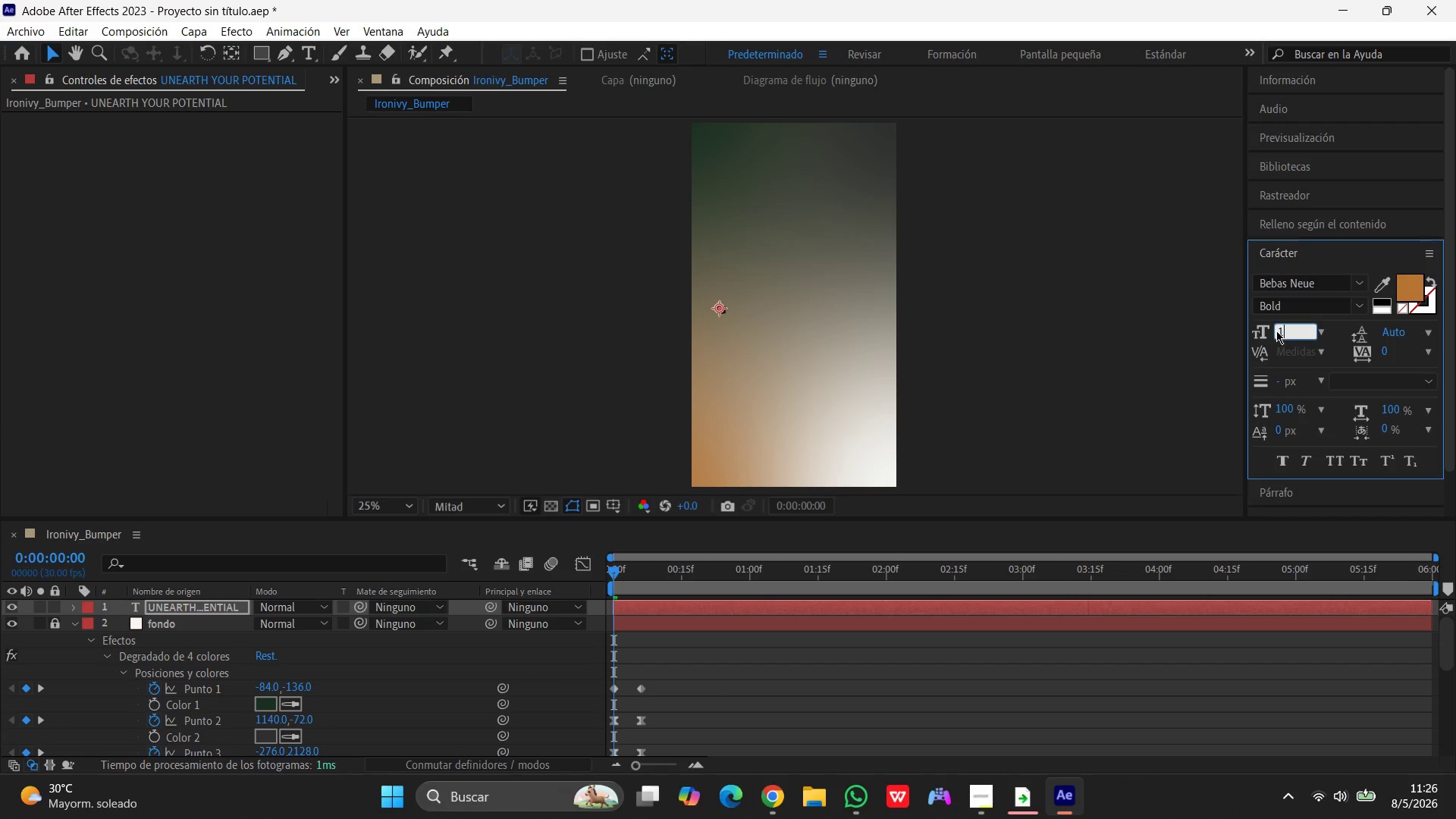 
key(Numpad5)
 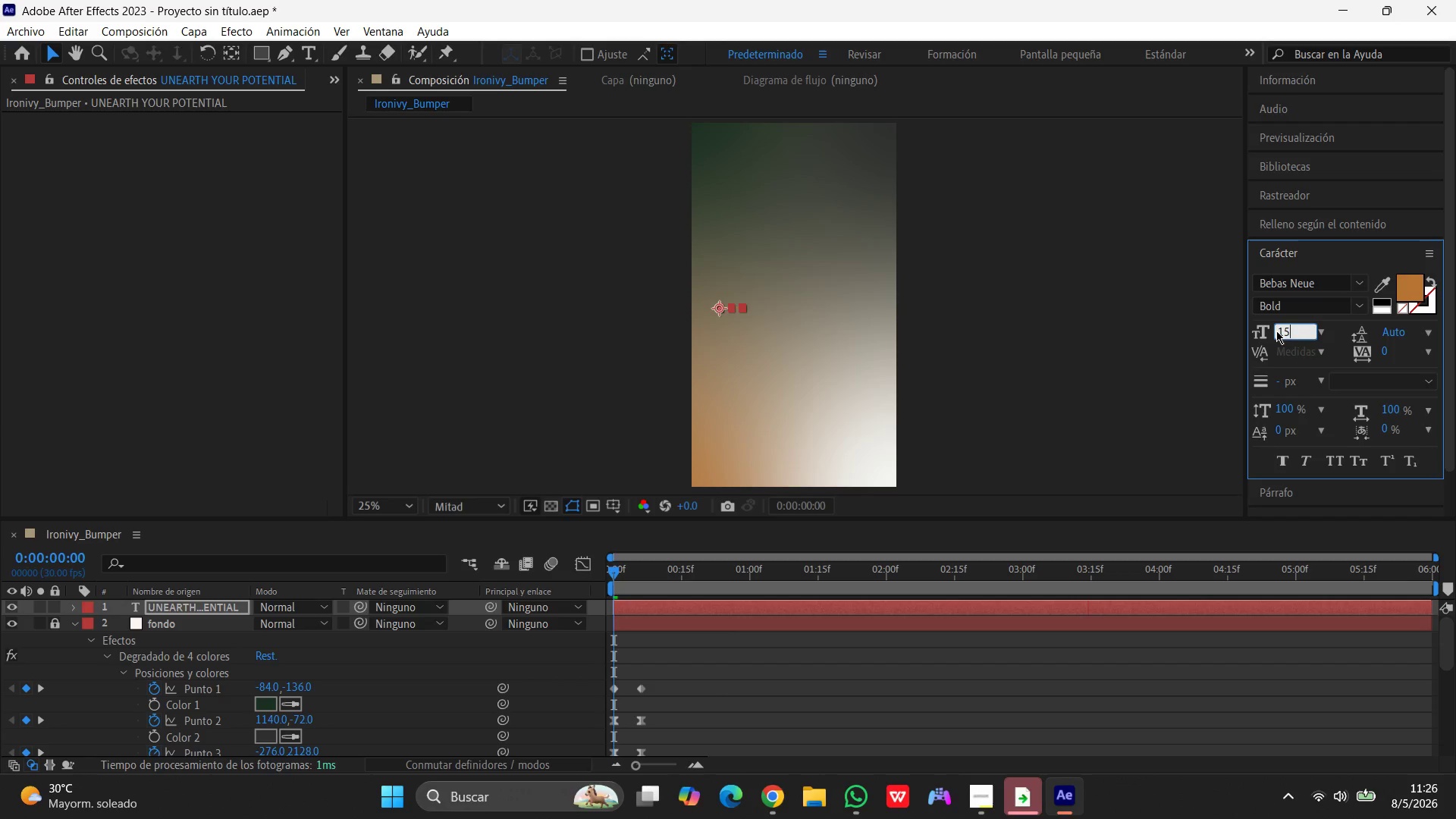 
key(Numpad0)
 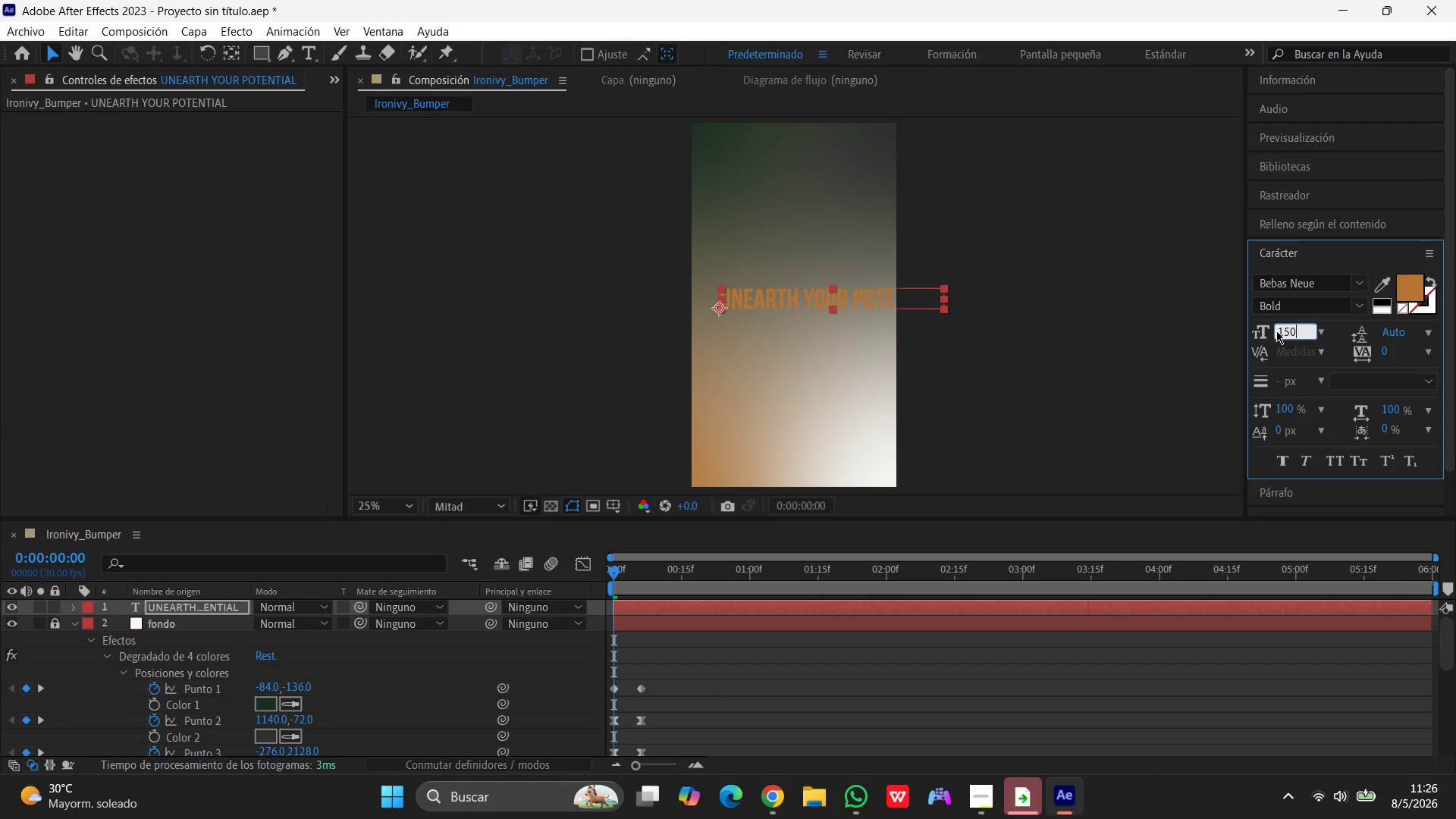 
key(Enter)
 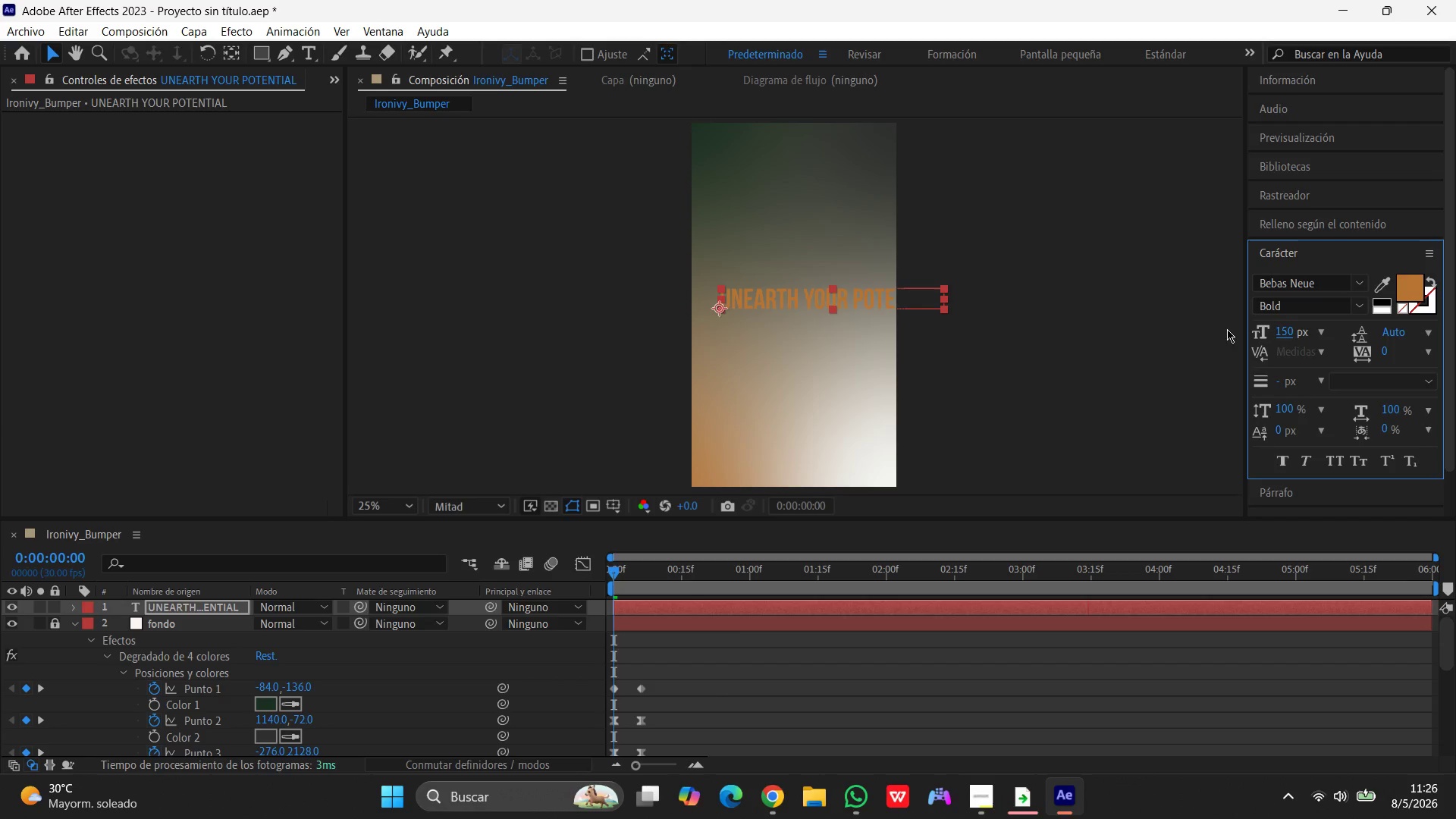 
left_click([1183, 360])
 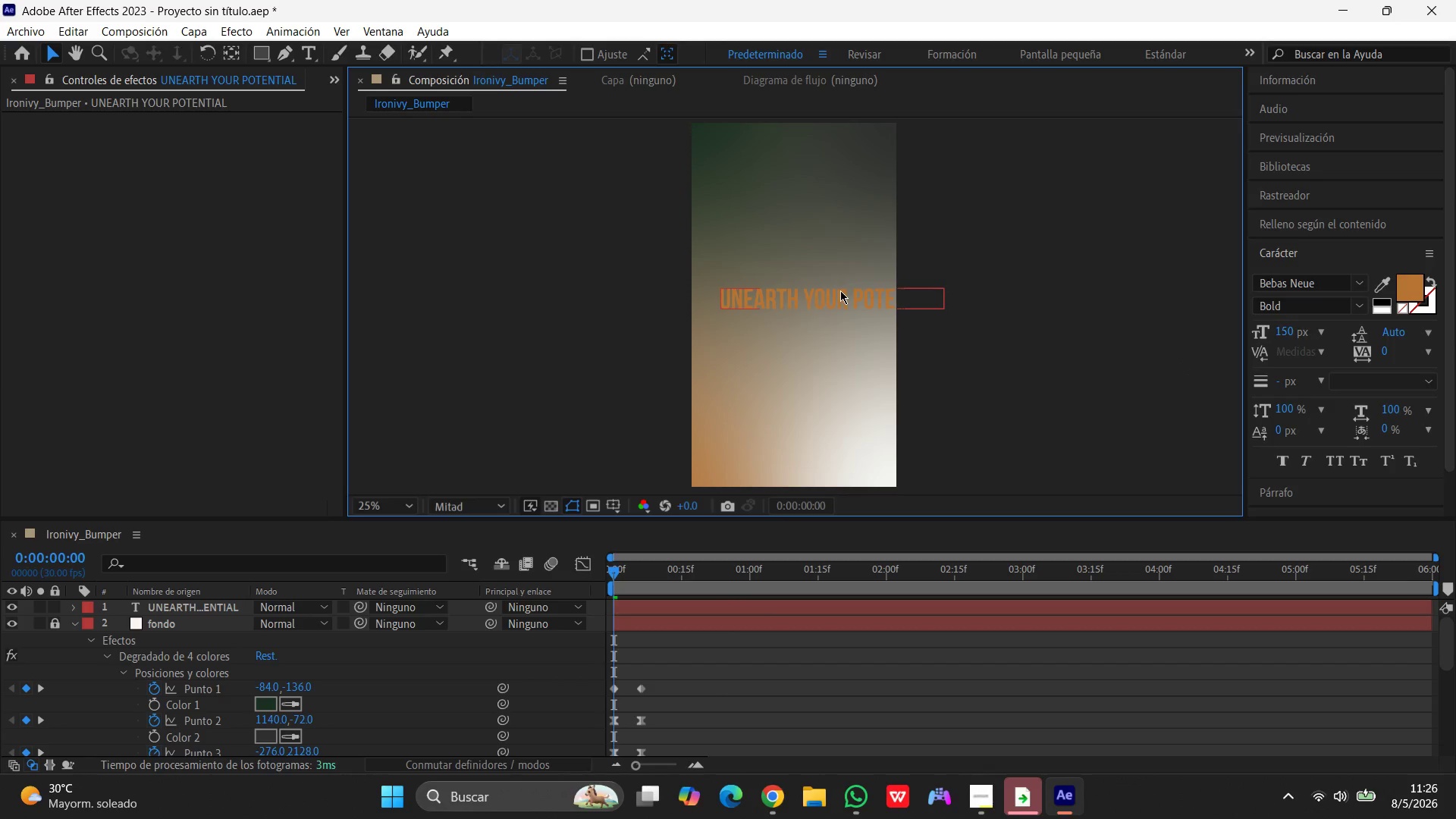 
left_click_drag(start_coordinate=[839, 293], to_coordinate=[799, 301])
 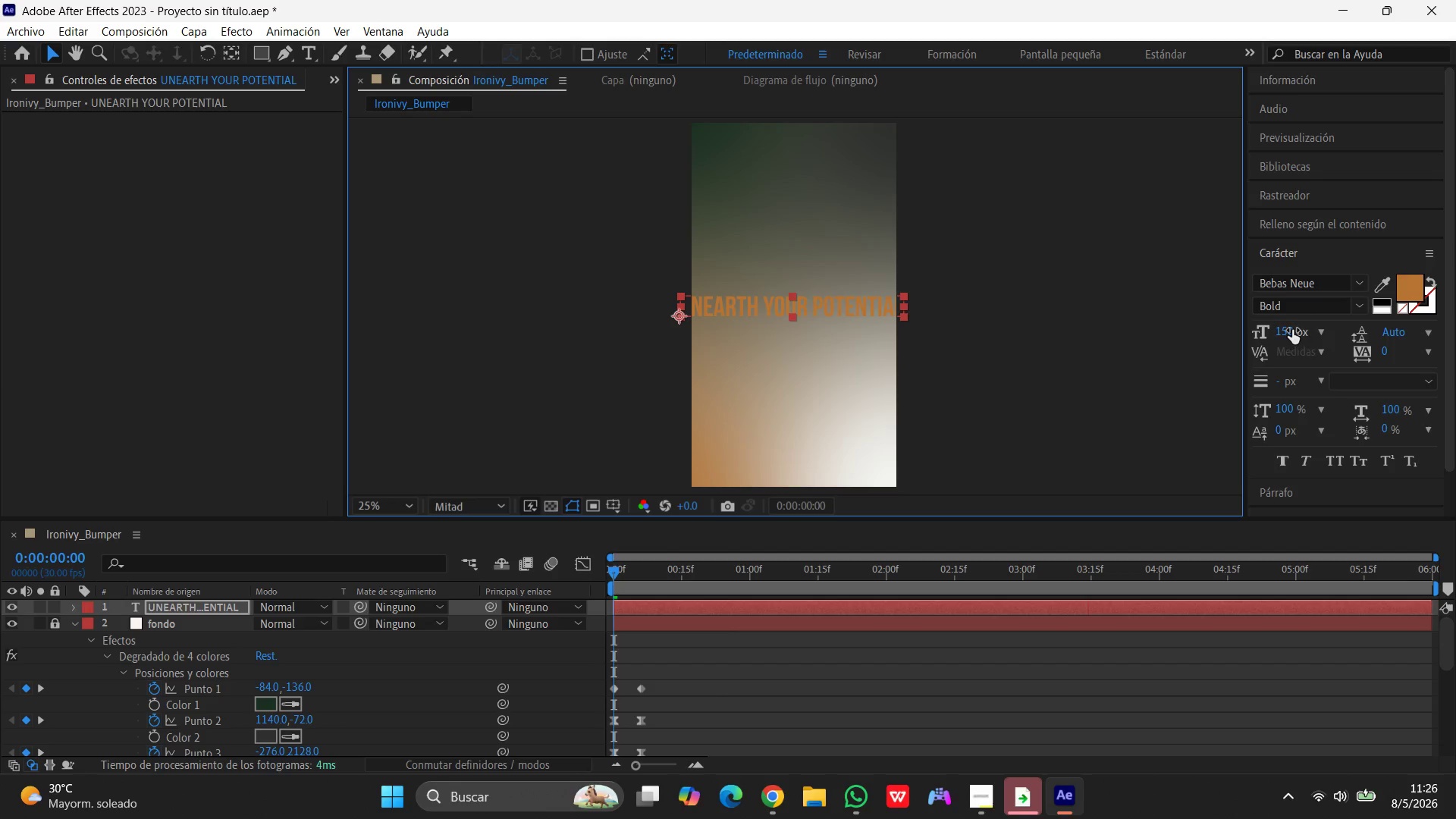 
left_click([1294, 330])
 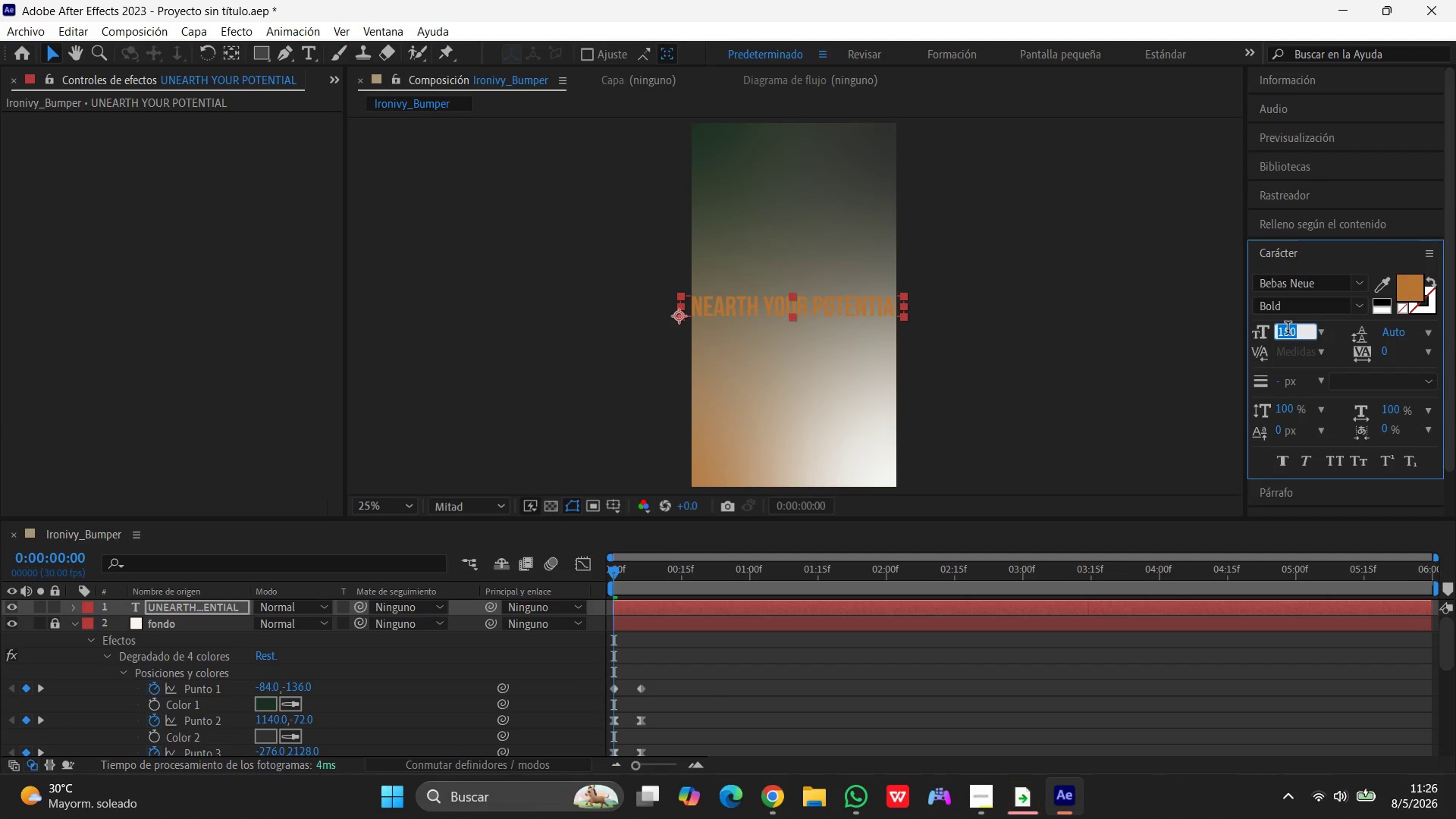 
key(Numpad1)
 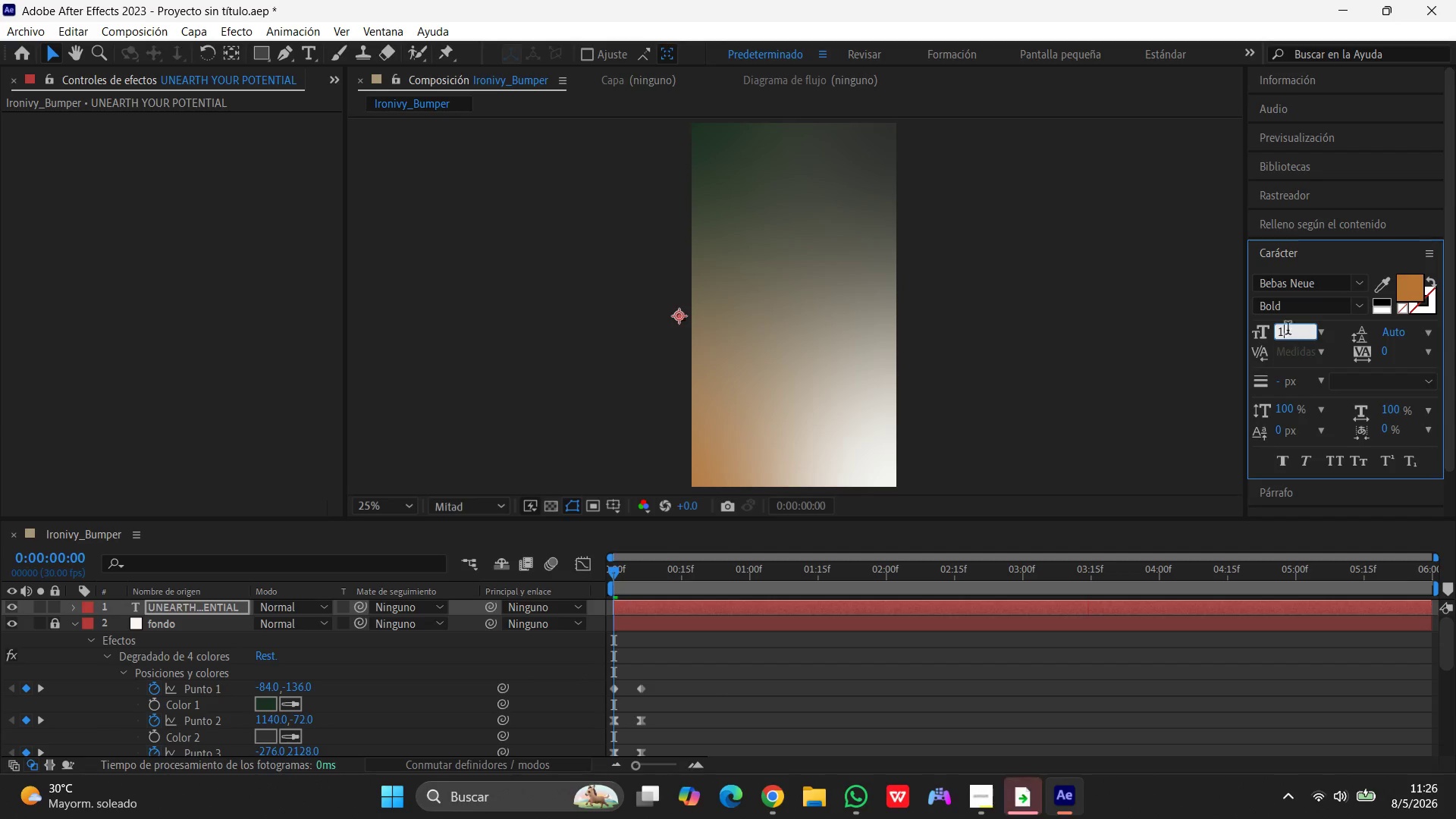 
key(Numpad2)
 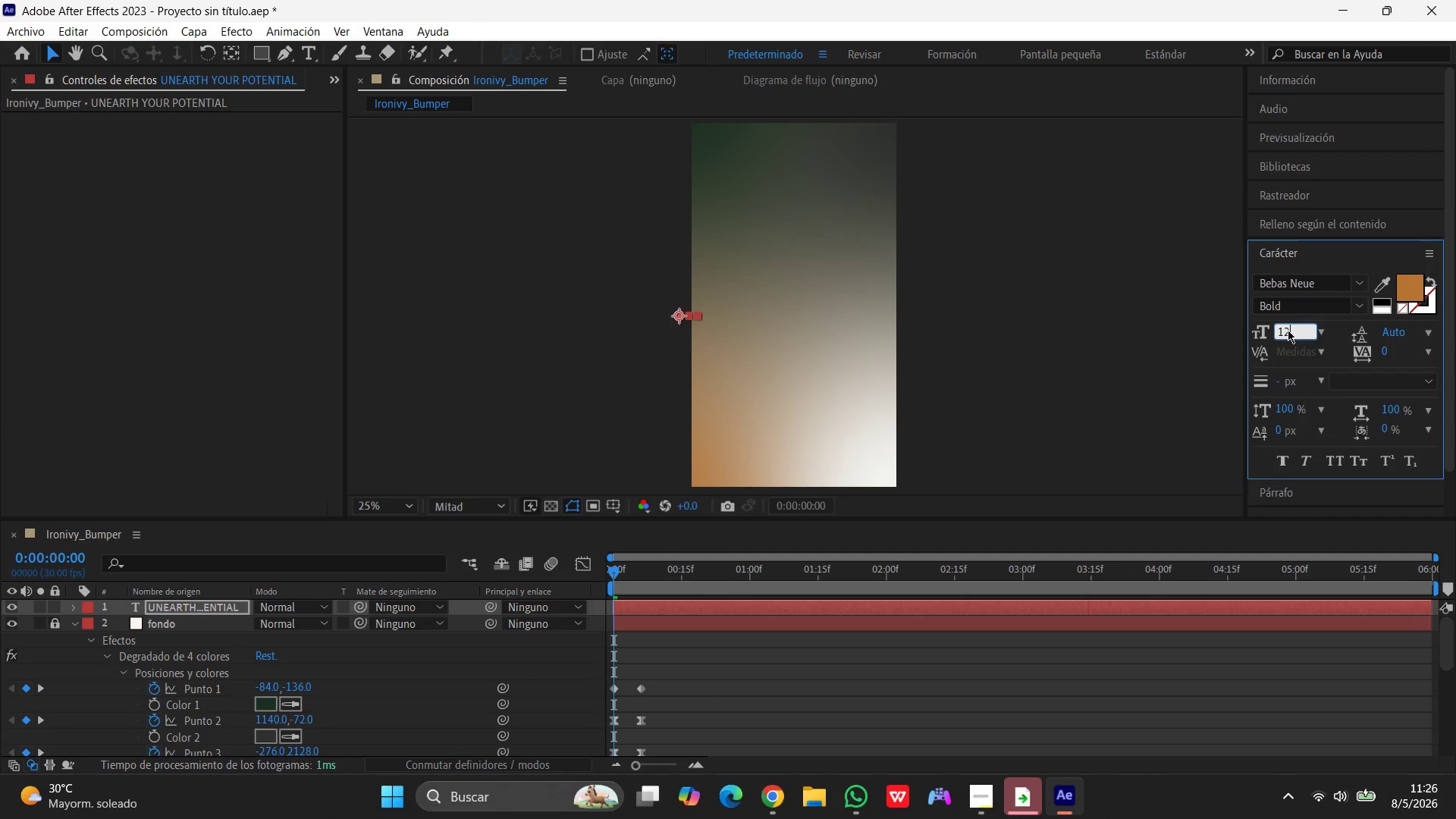 
key(Numpad0)
 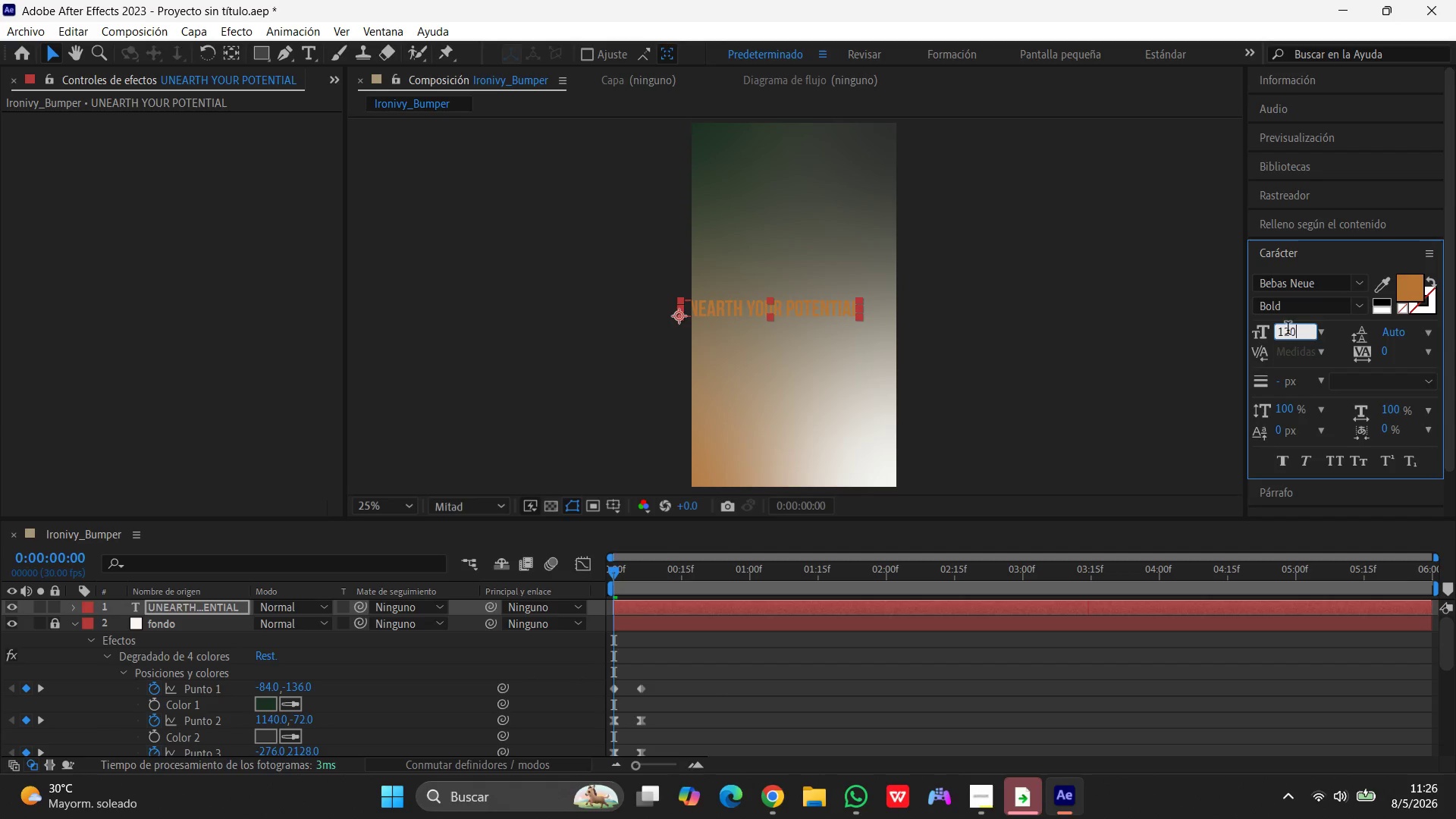 
key(Enter)
 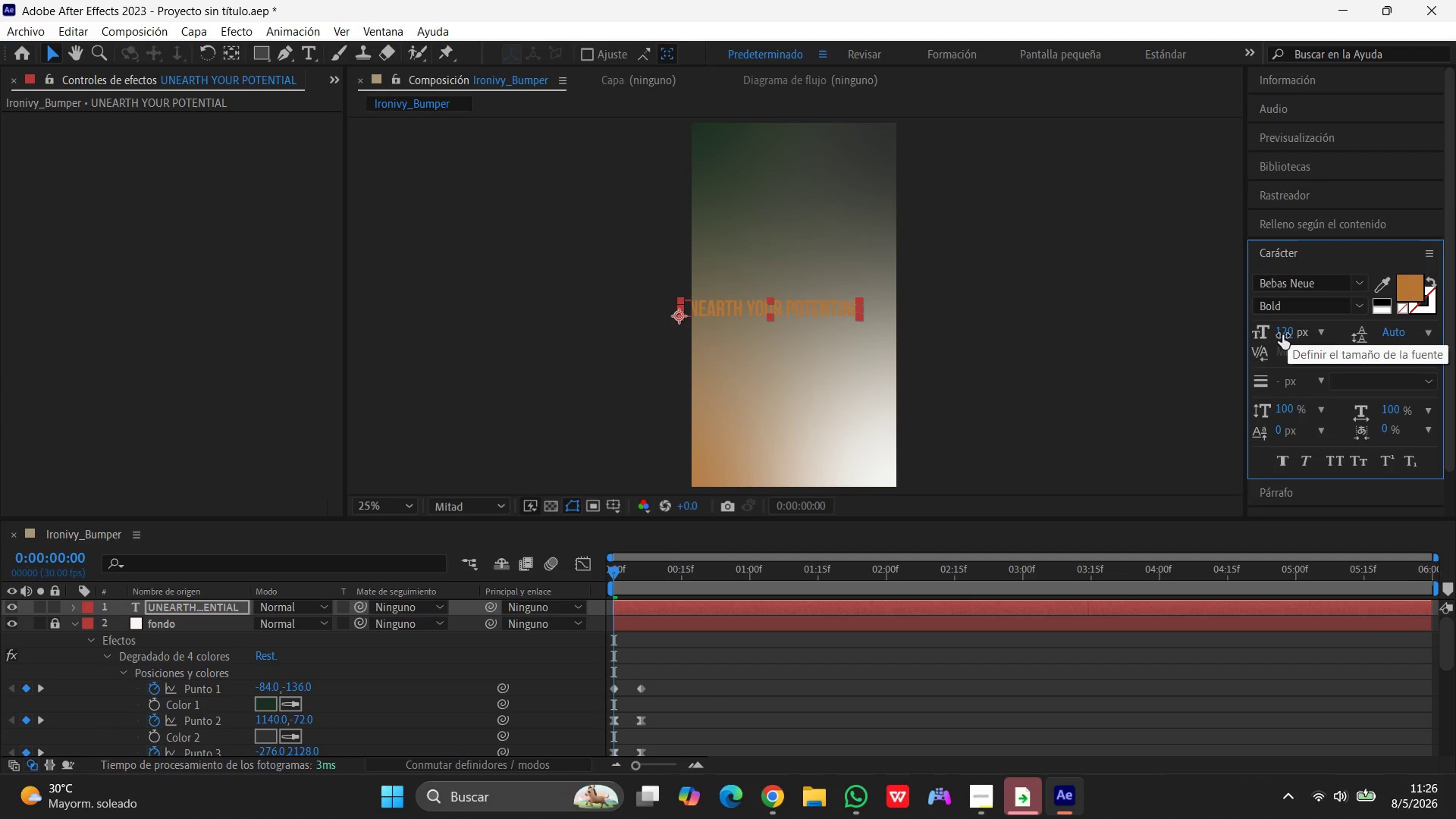 
left_click([1282, 335])
 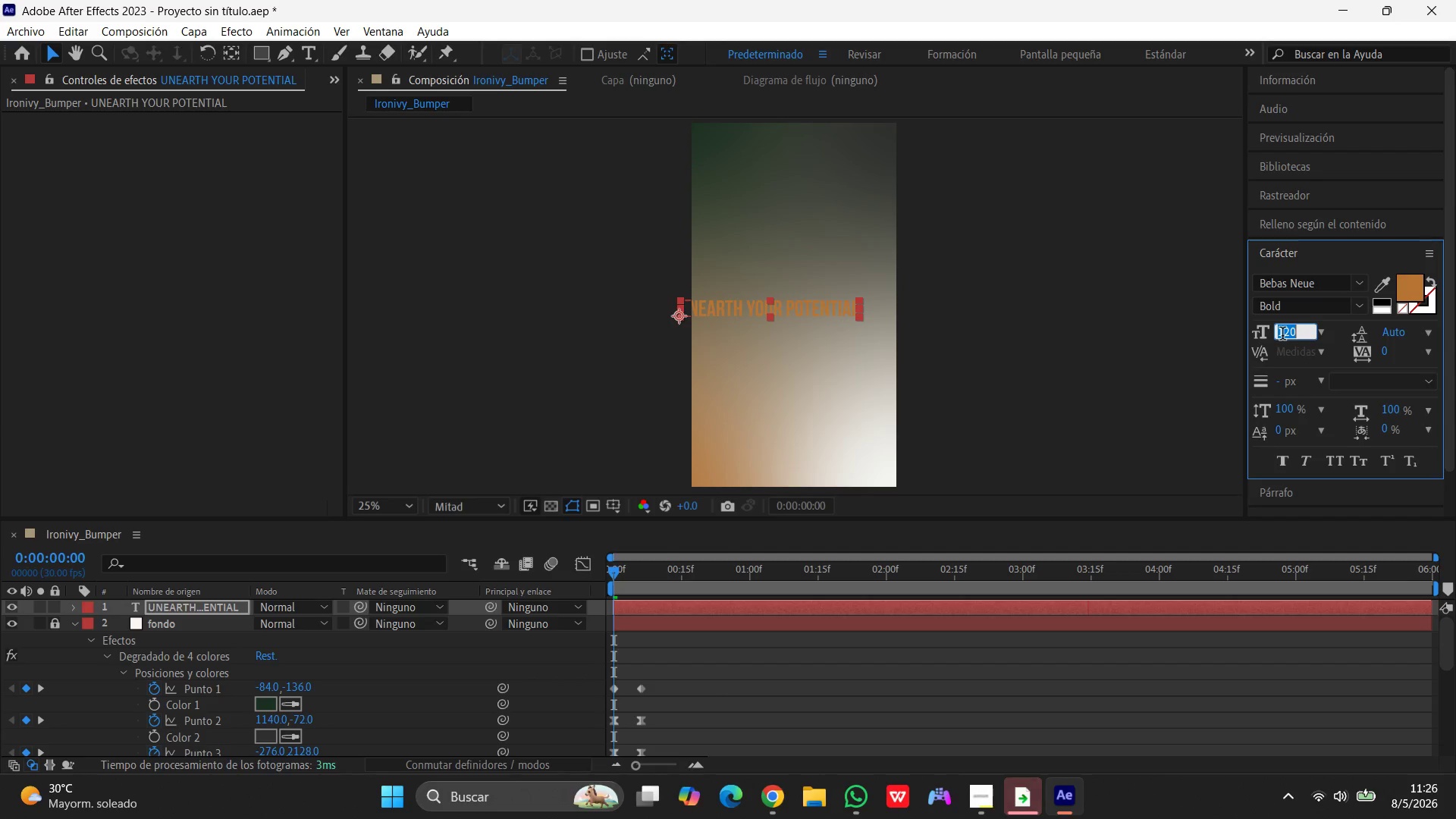 
key(Numpad1)
 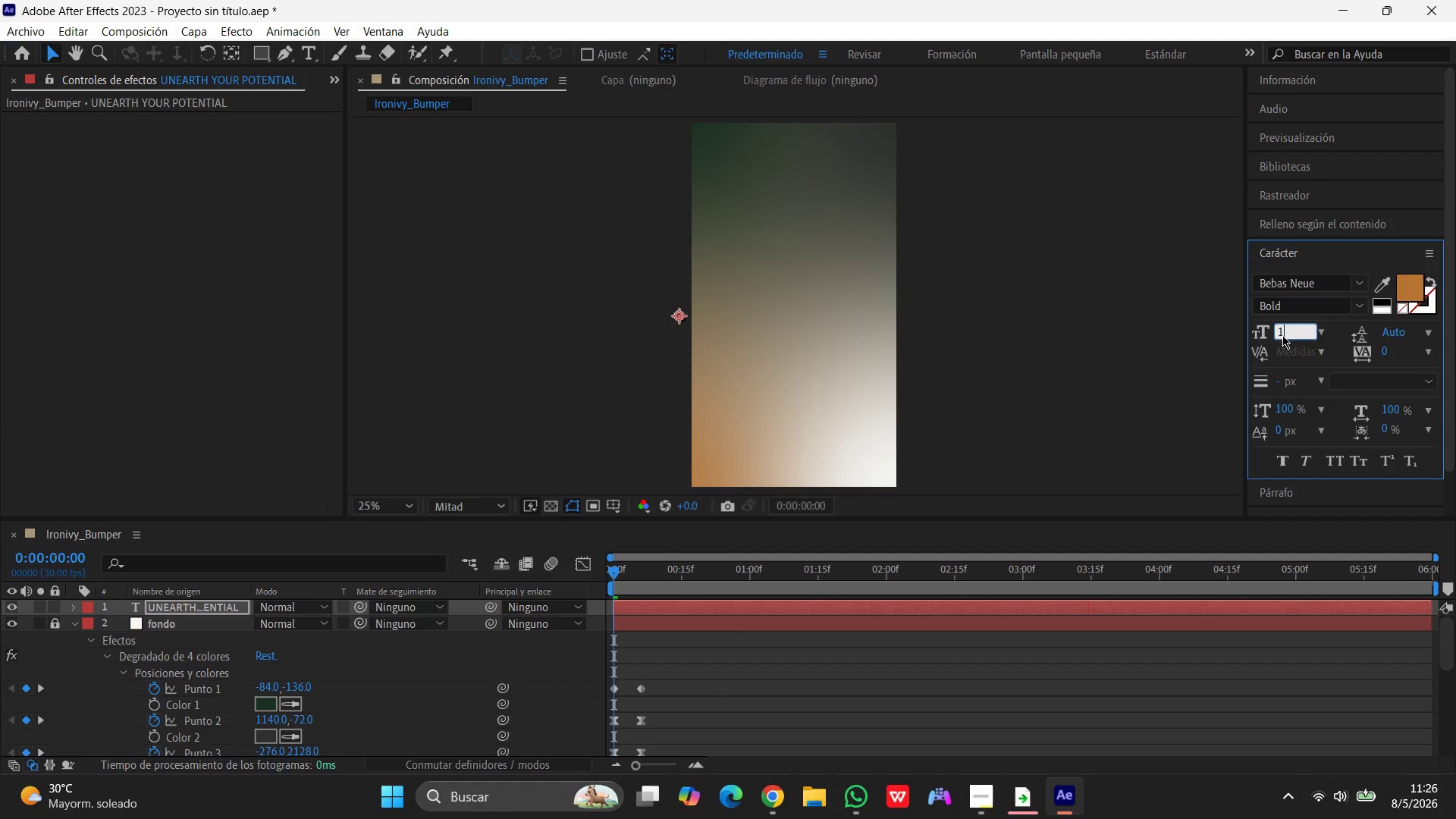 
key(Numpad1)
 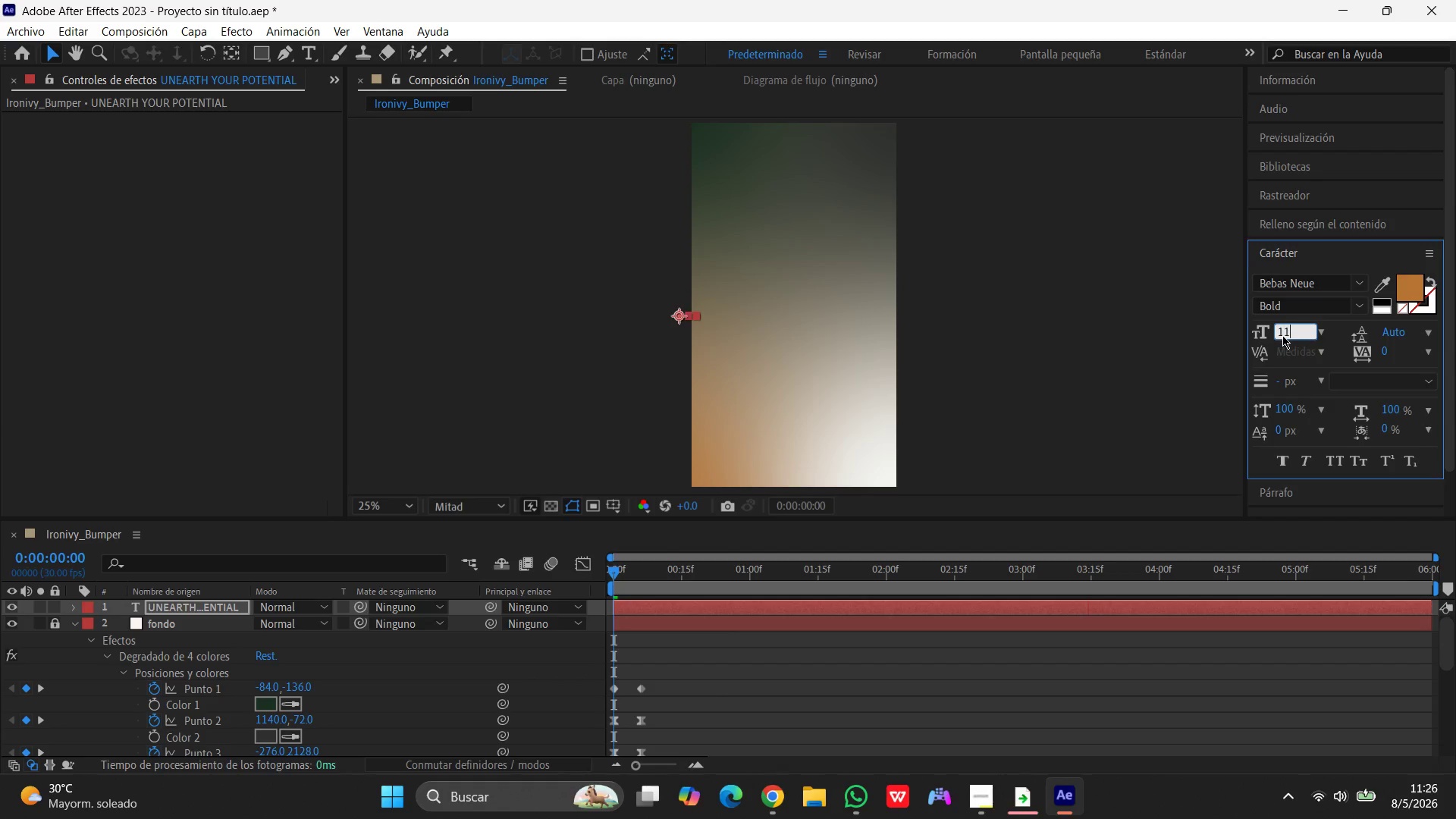 
key(Numpad0)
 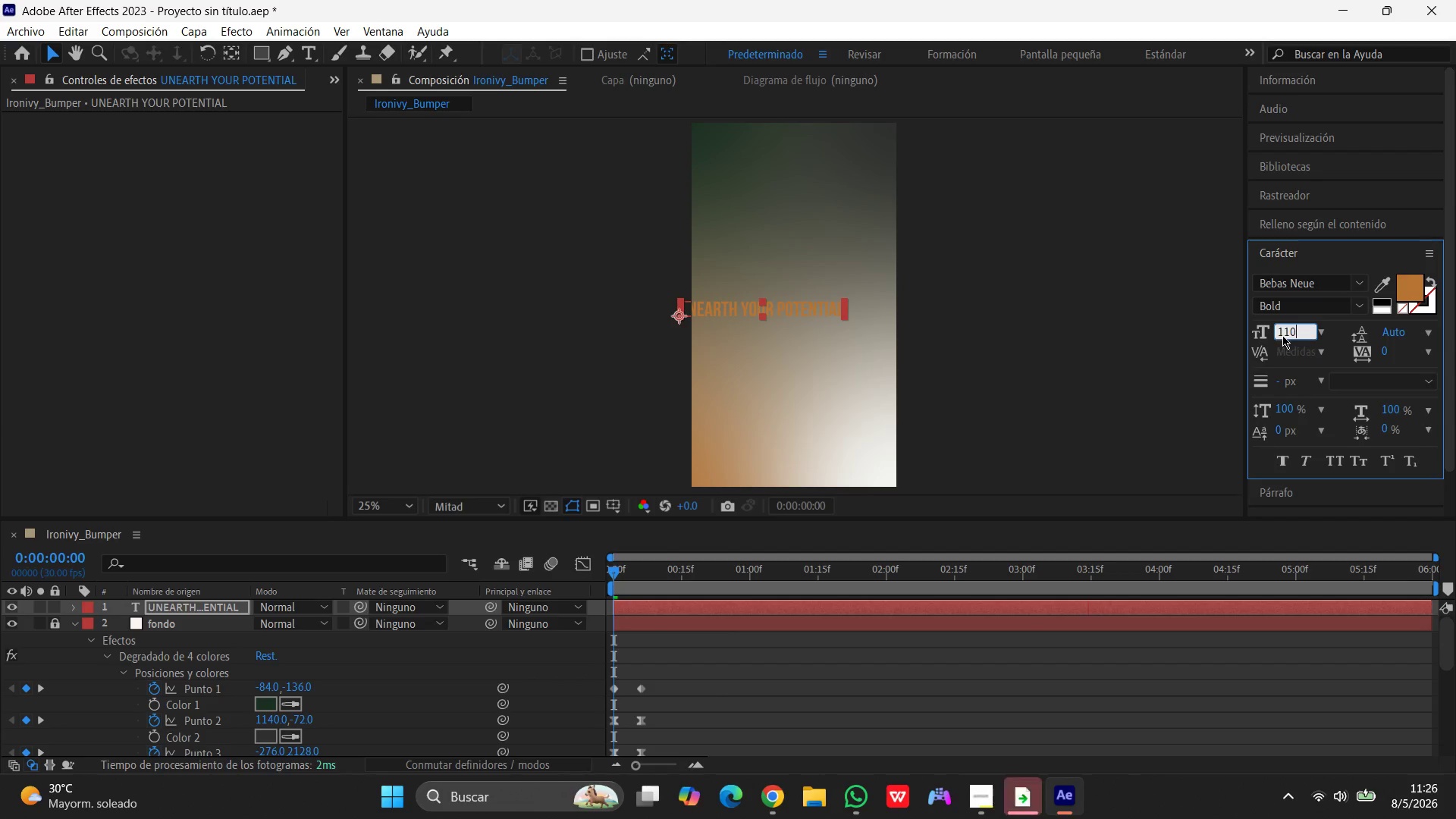 
key(Enter)
 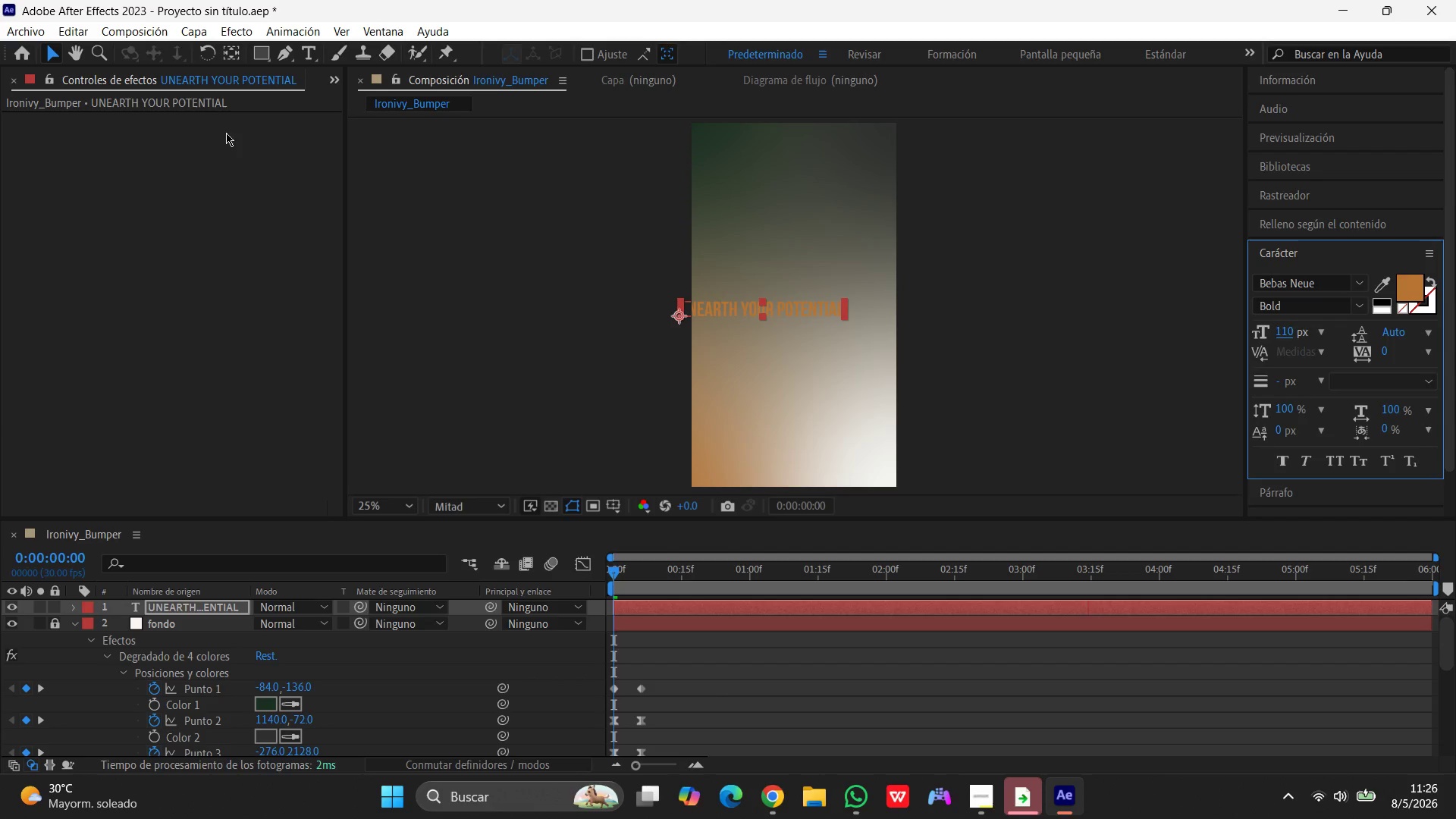 
left_click([569, 275])
 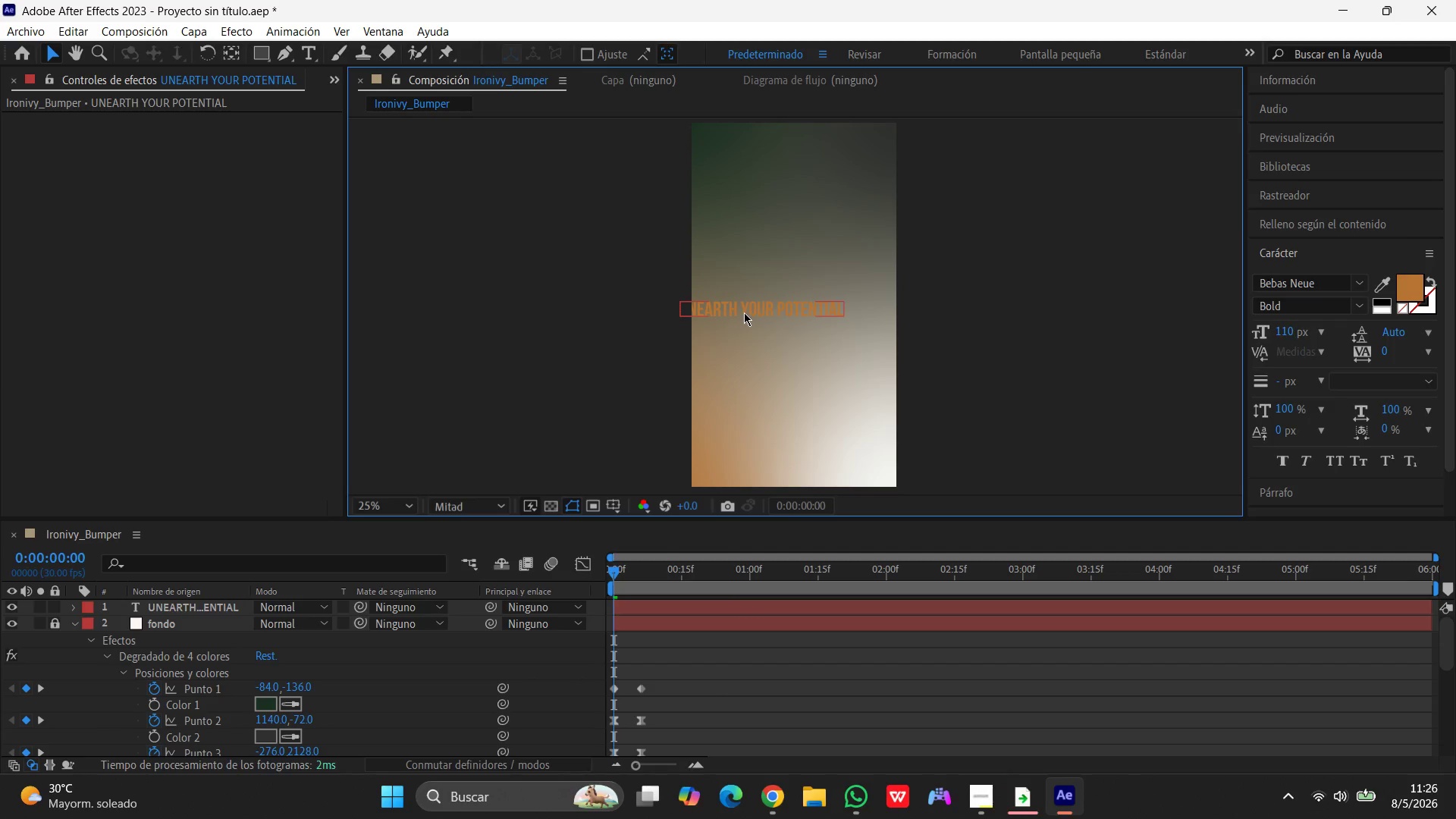 
left_click_drag(start_coordinate=[743, 312], to_coordinate=[774, 305])